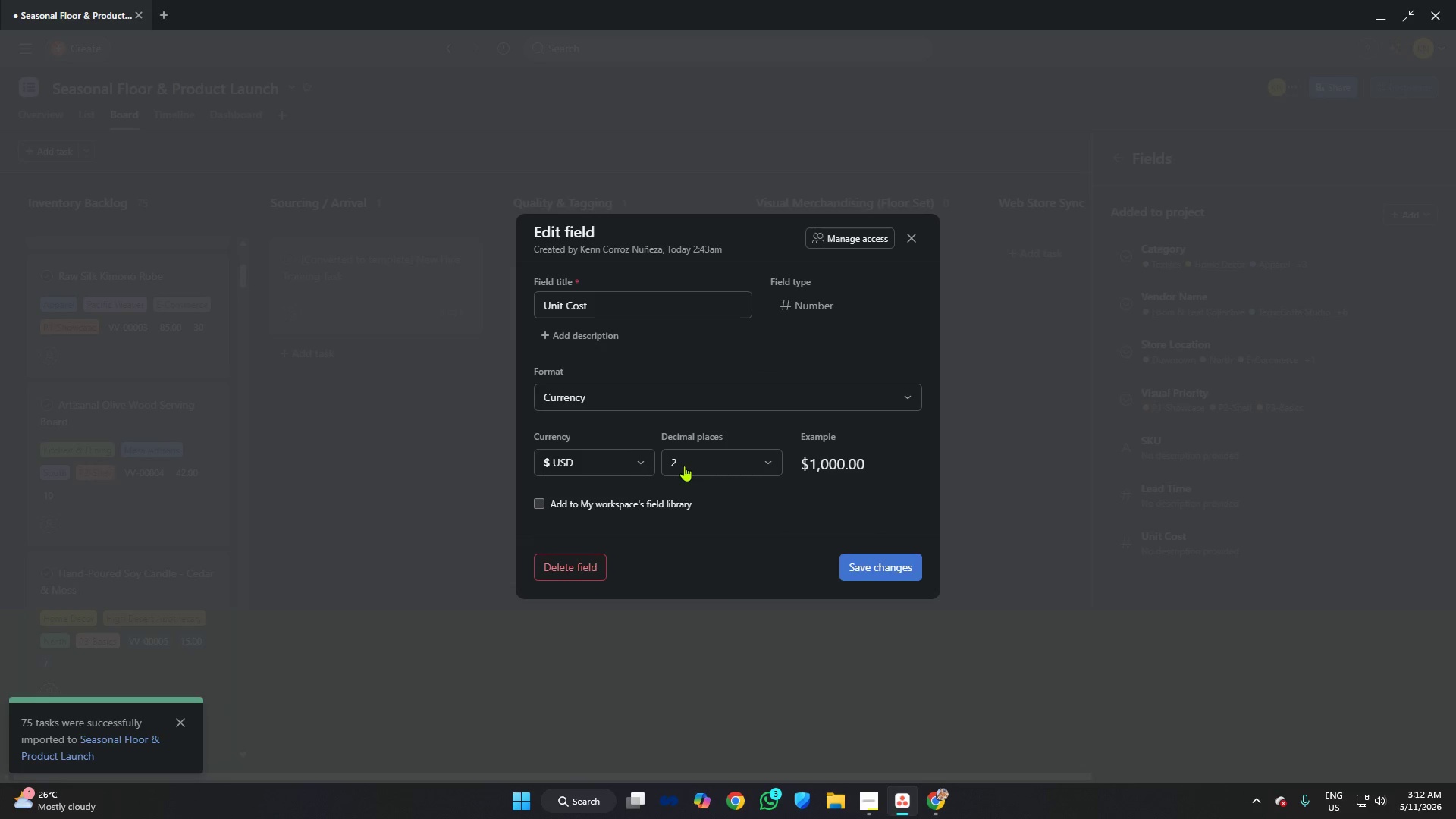 
left_click([697, 461])
 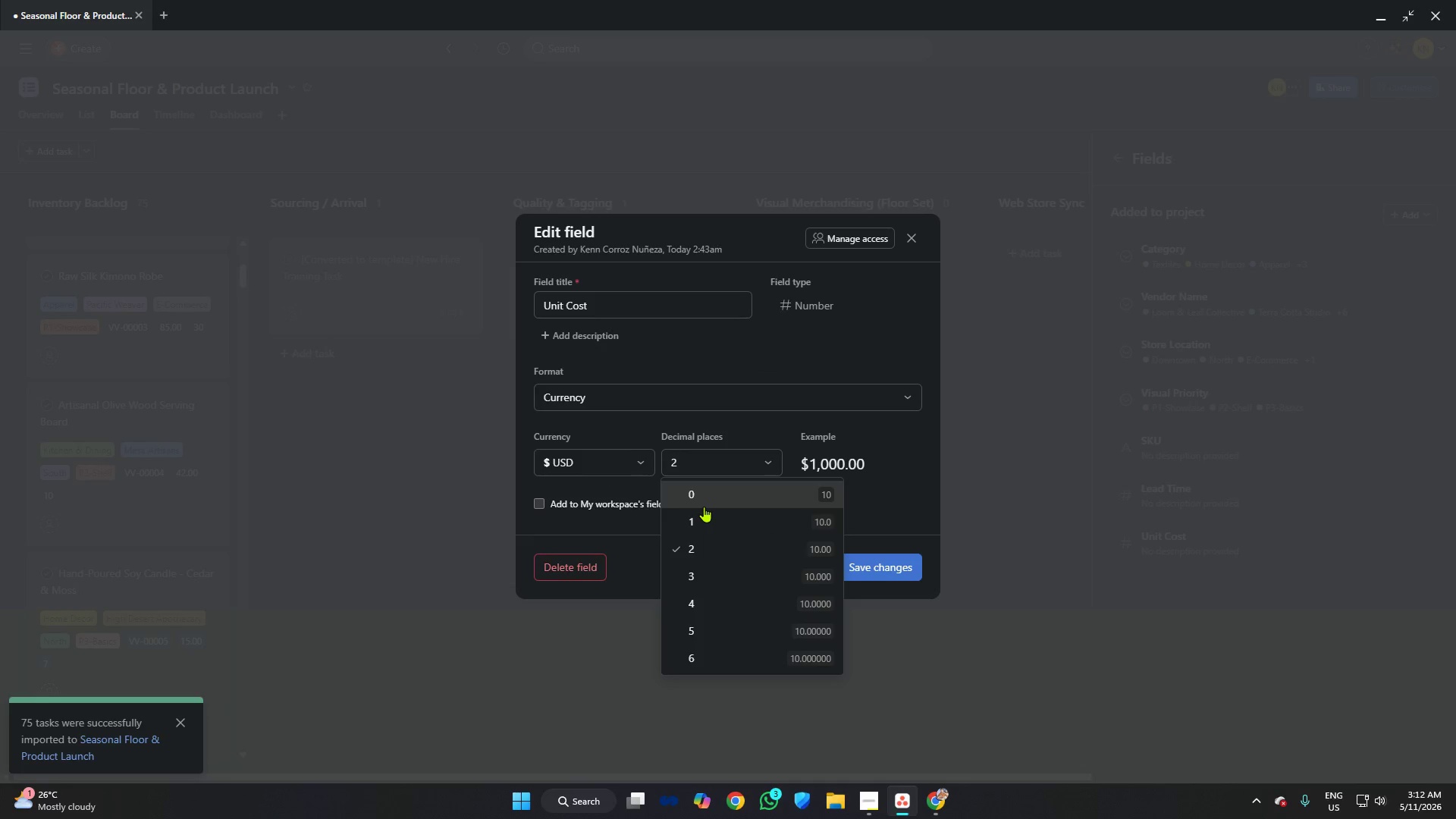 
left_click([701, 503])
 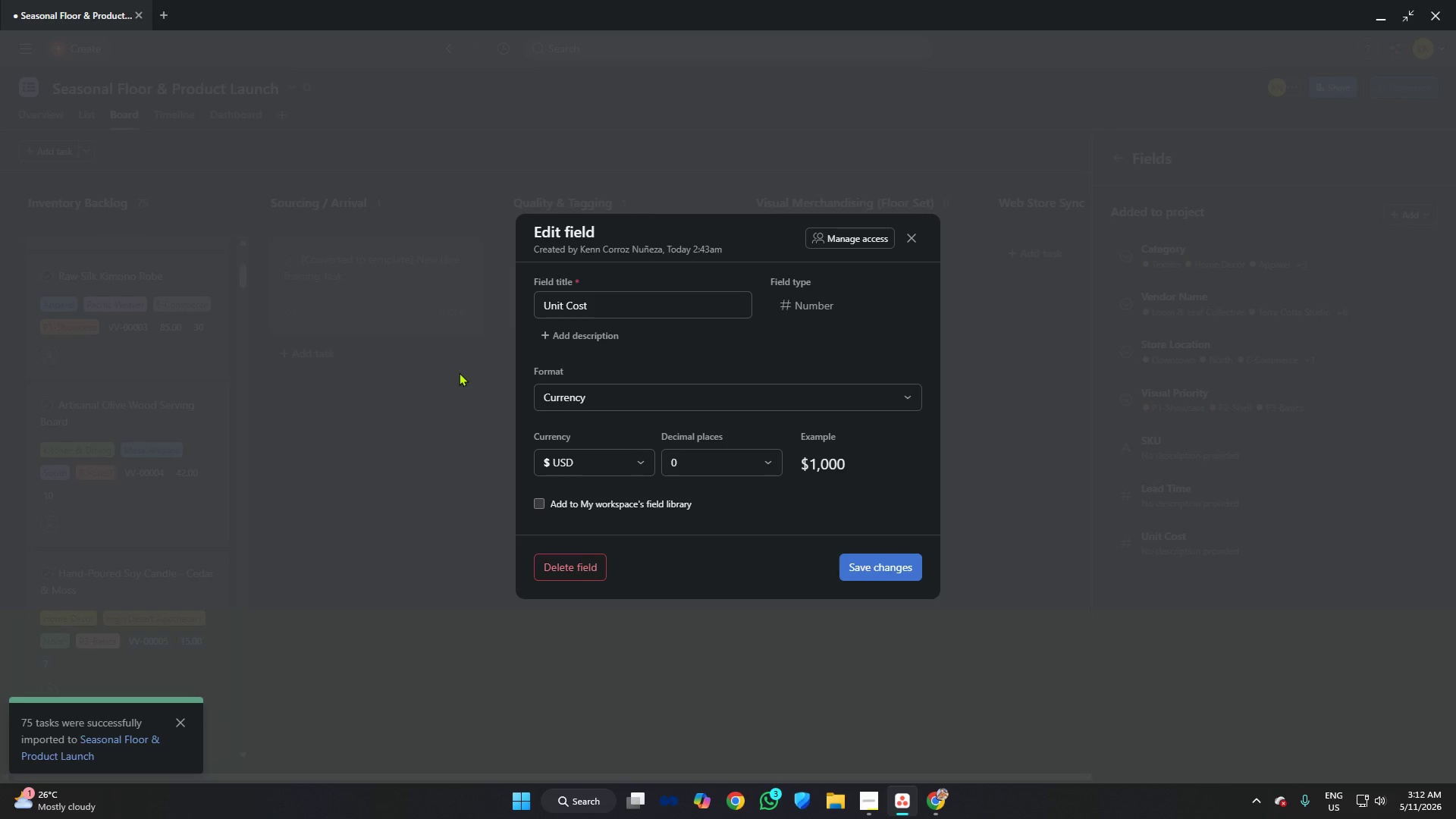 
wait(5.48)
 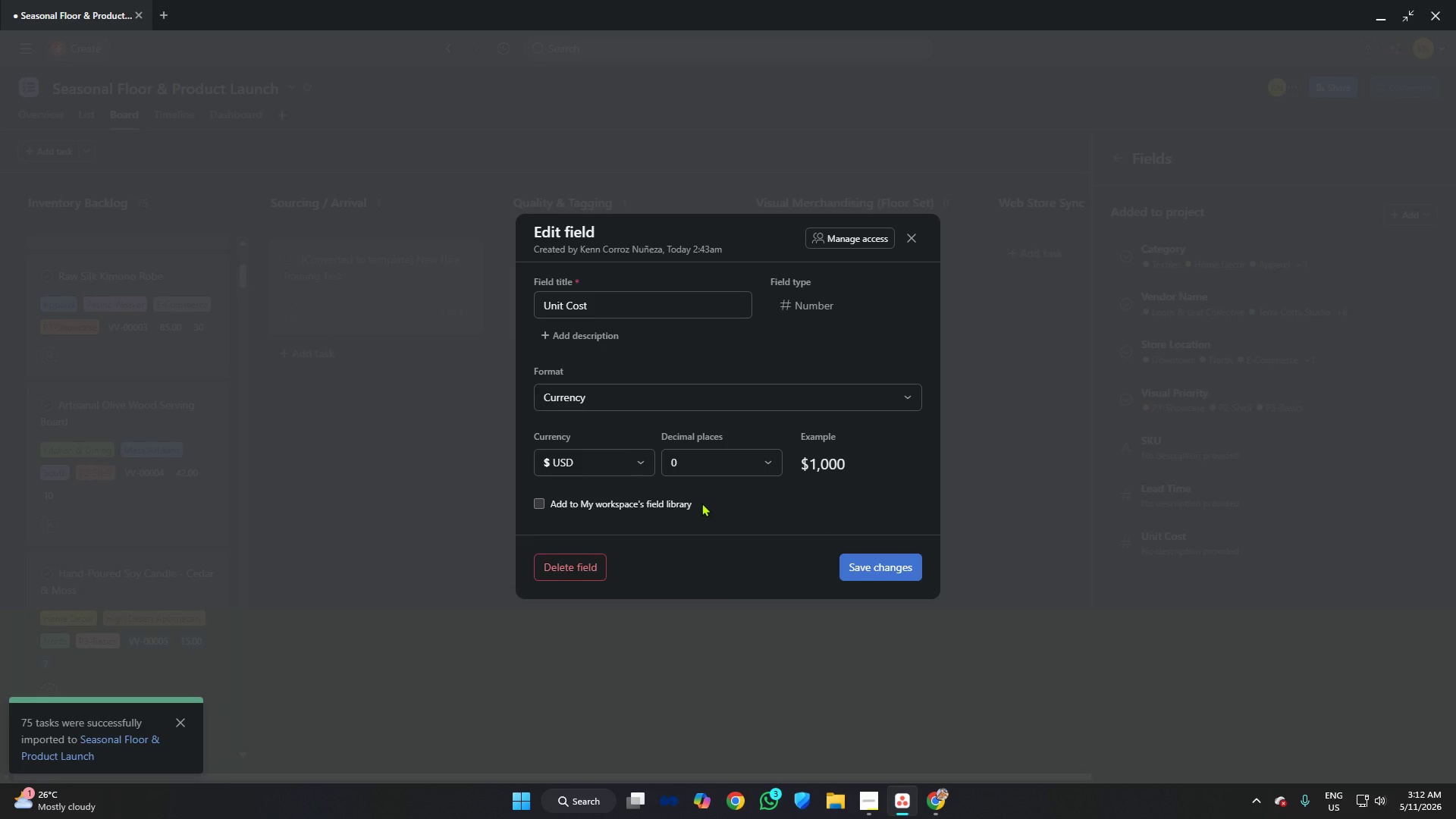 
left_click([830, 514])
 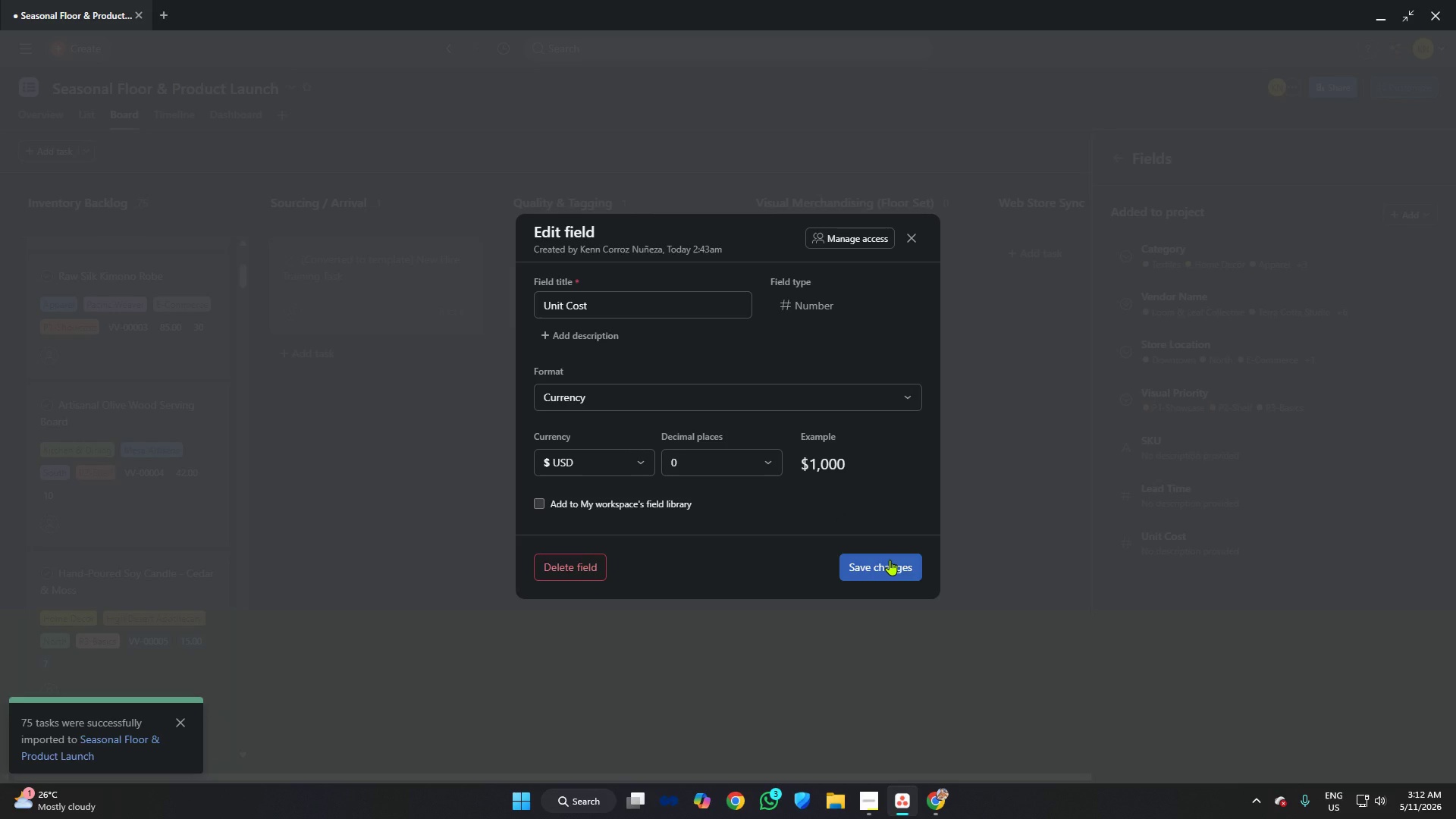 
left_click([886, 560])
 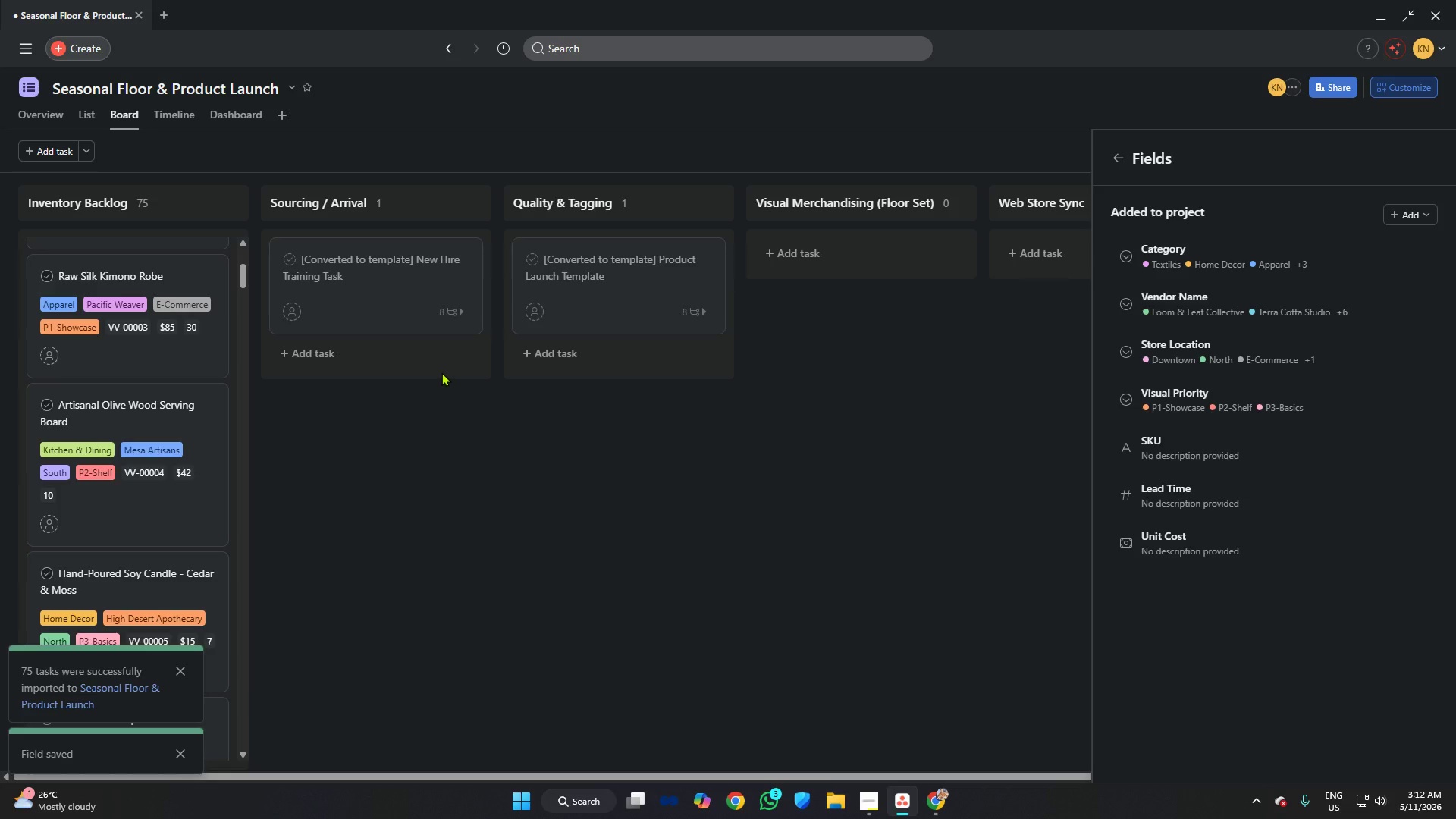 
scroll: coordinate [140, 337], scroll_direction: up, amount: 9.0
 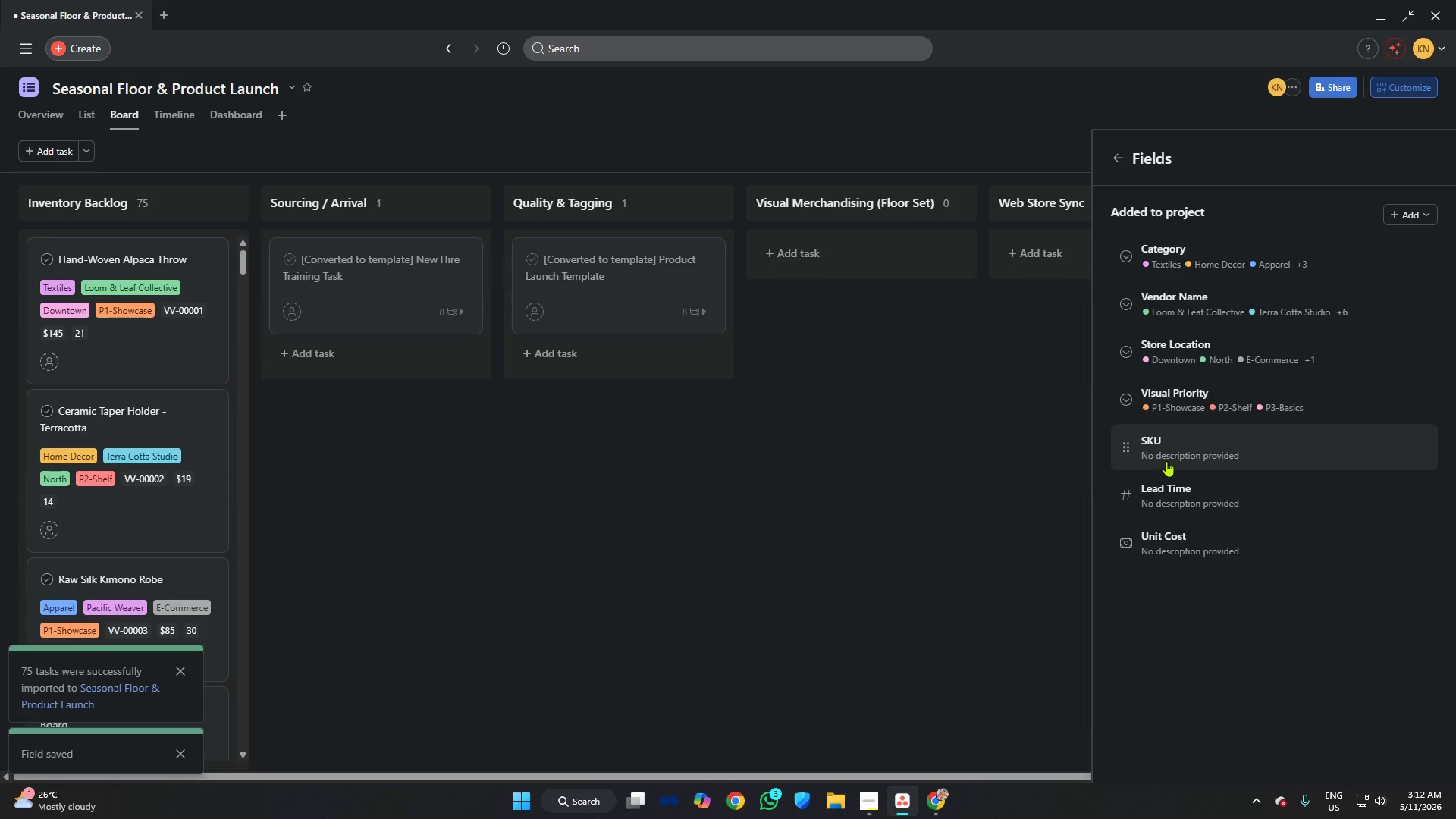 
left_click([1182, 494])
 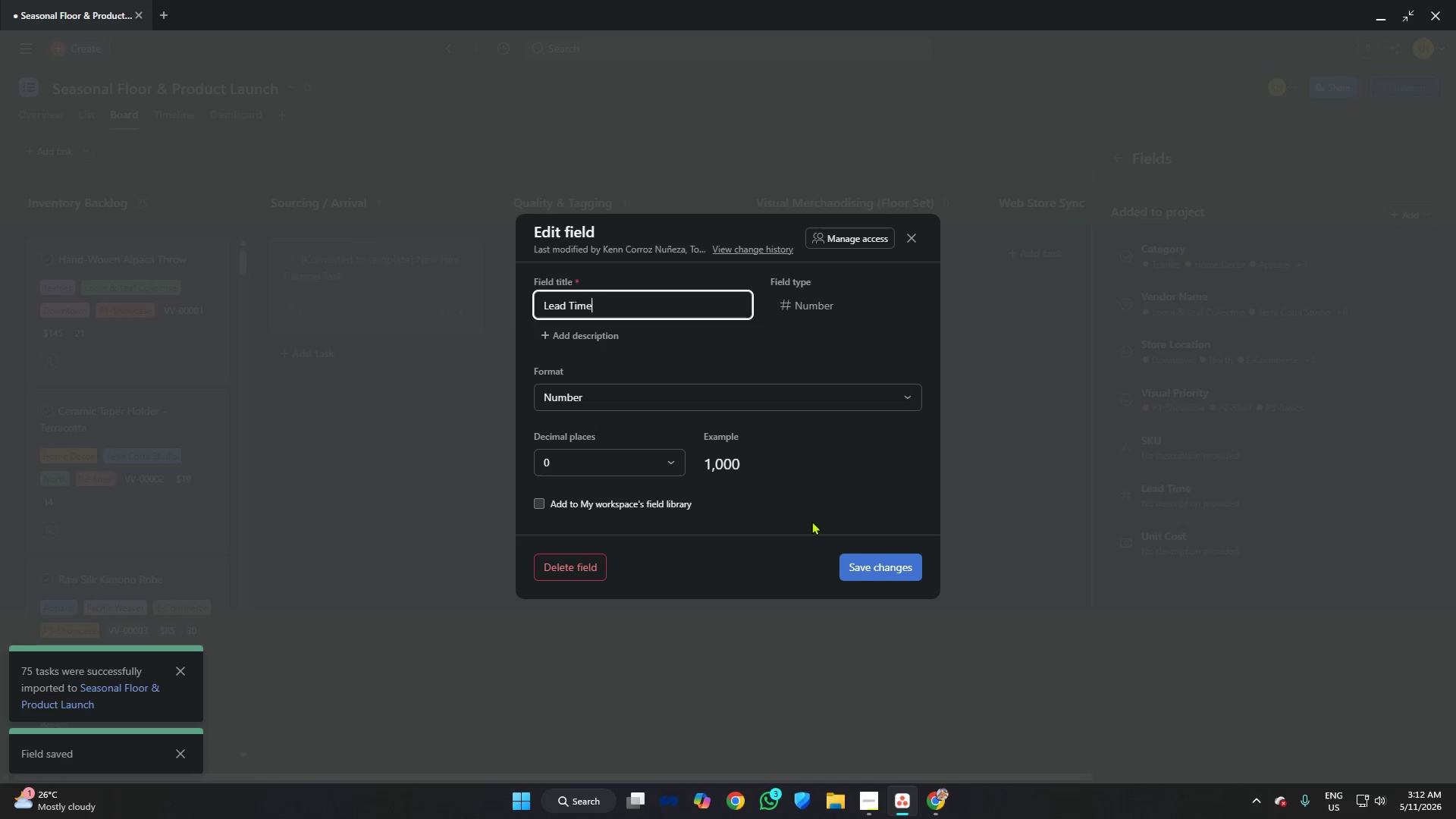 
left_click([896, 555])
 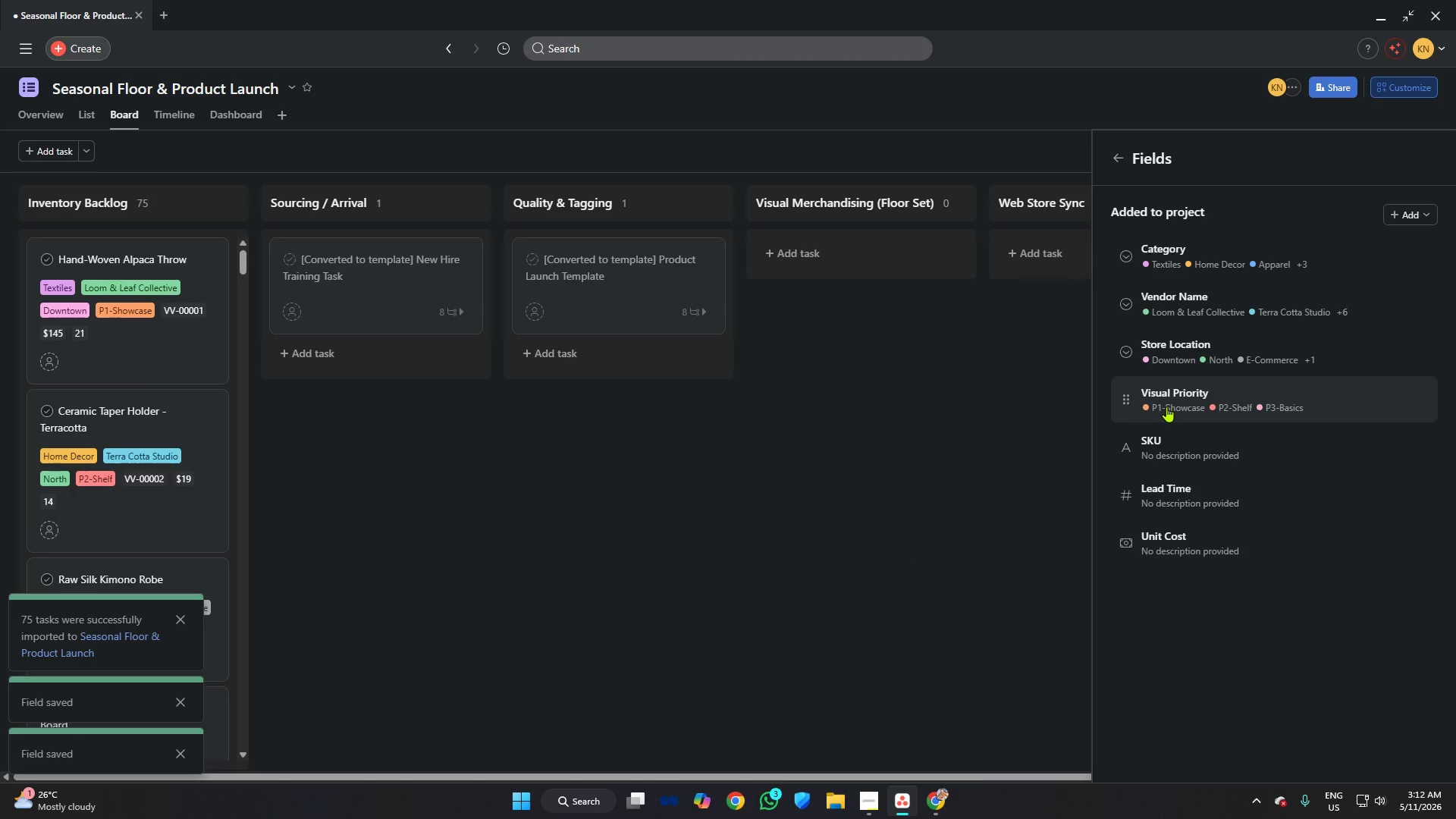 
left_click([1166, 406])
 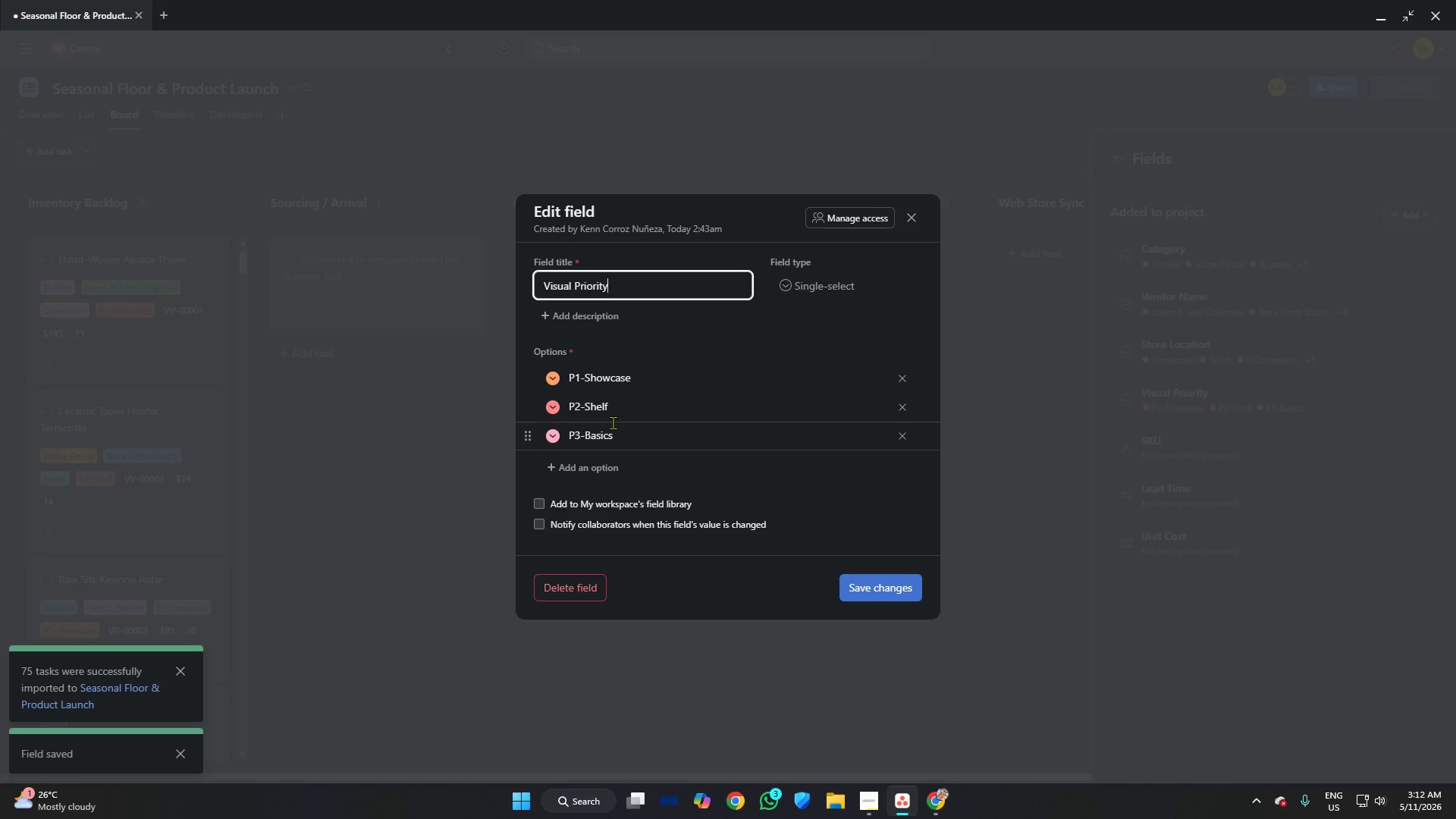 
left_click([551, 379])
 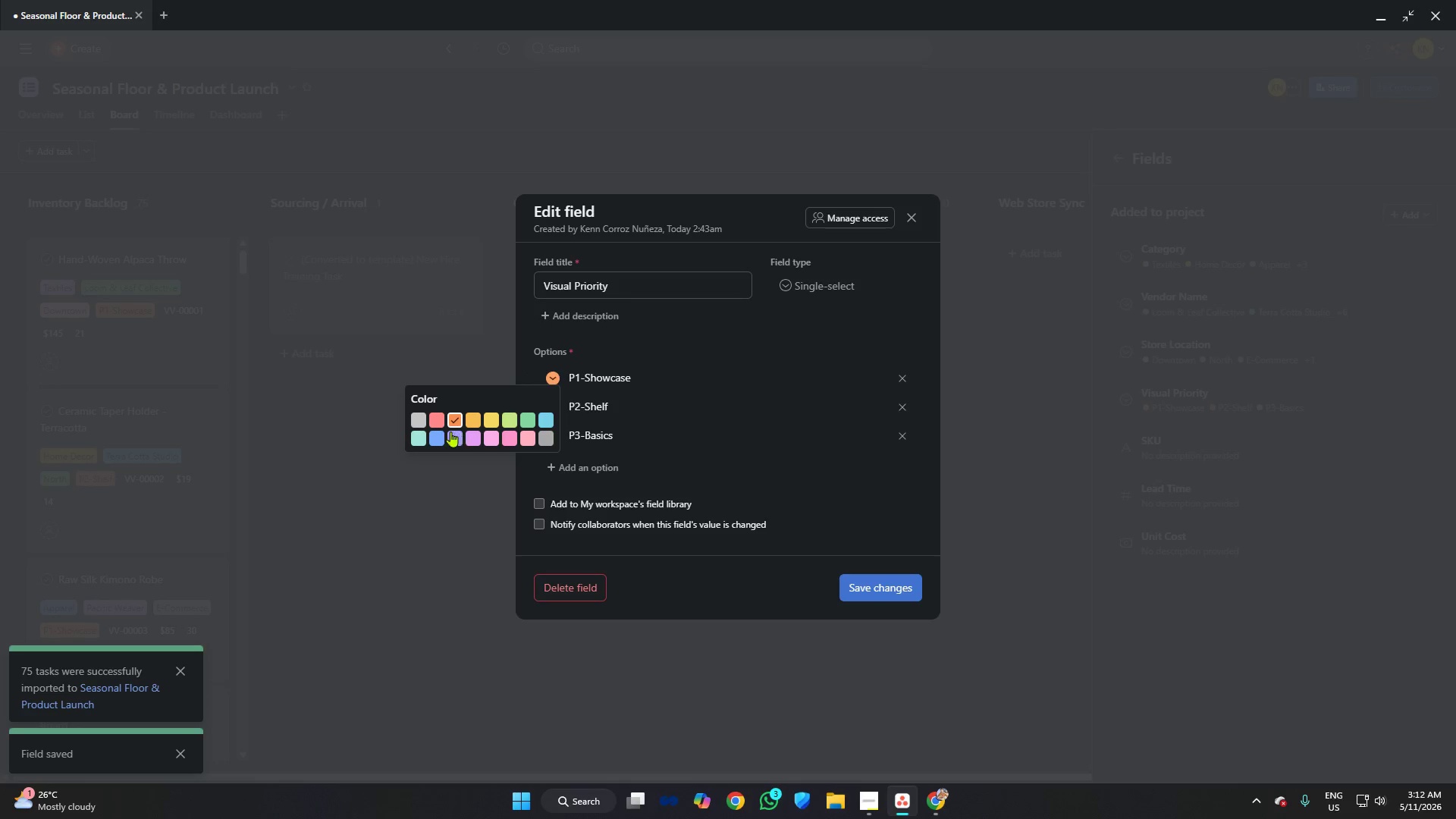 
left_click([441, 440])
 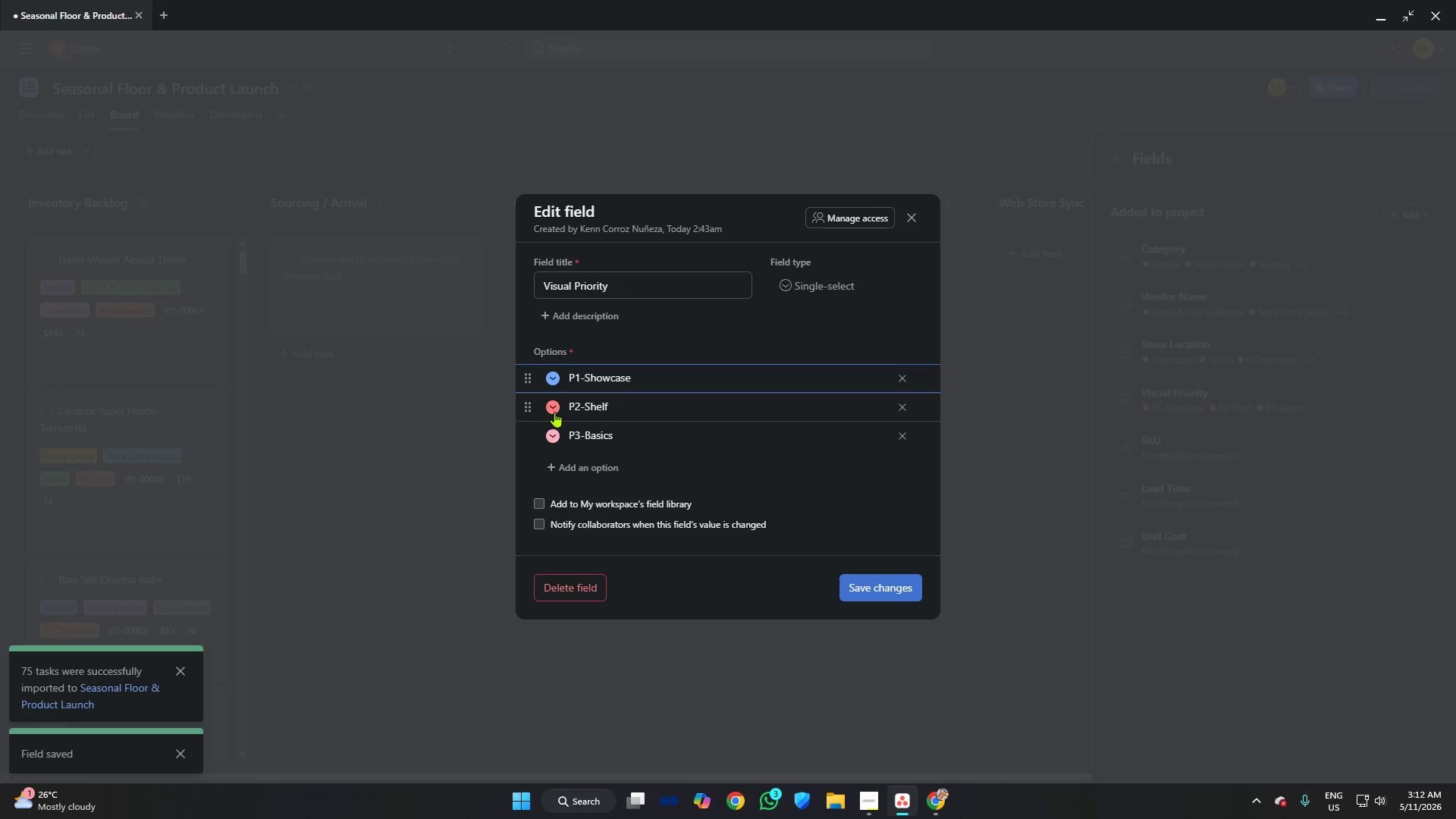 
left_click([556, 409])
 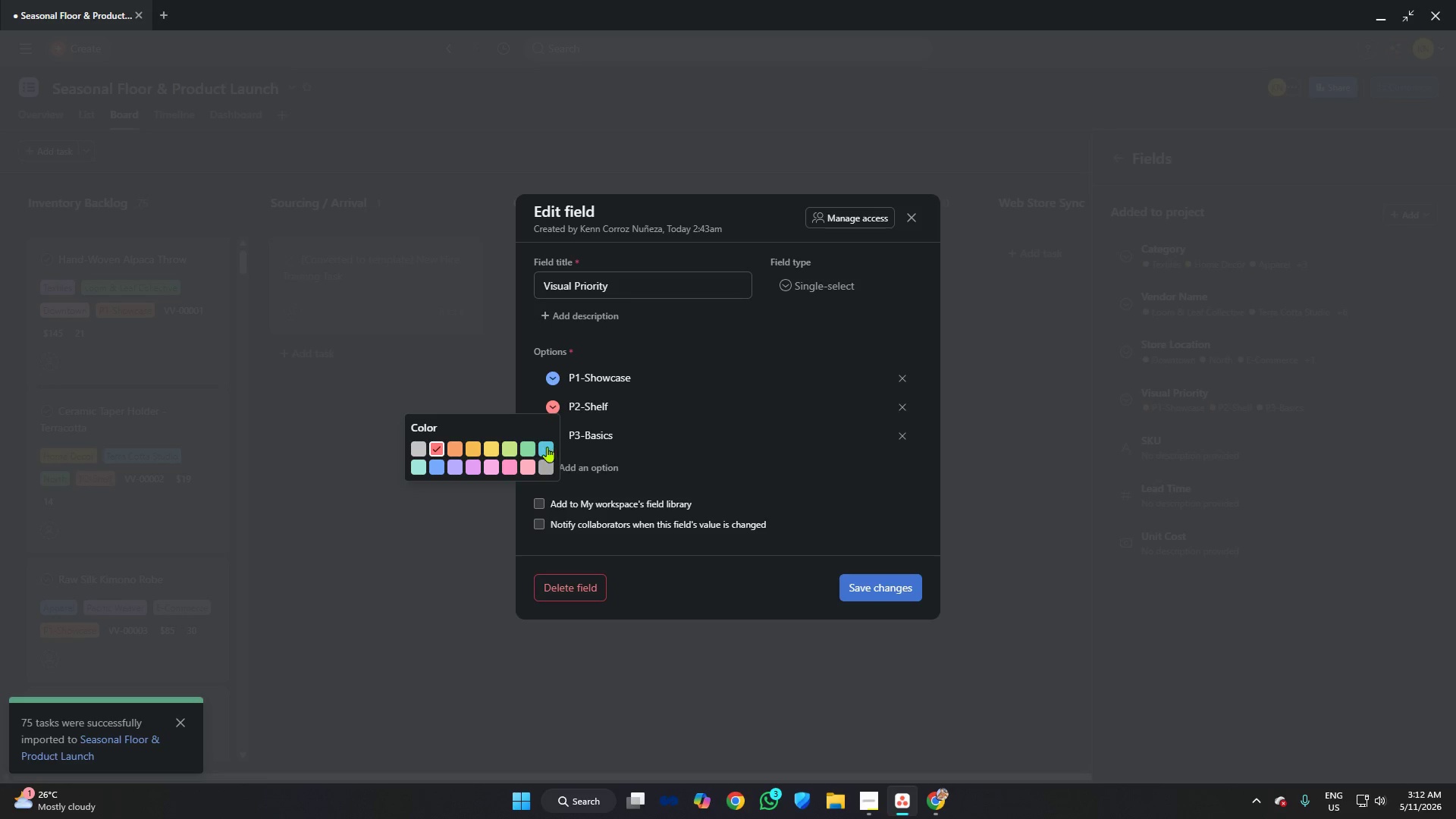 
left_click([533, 445])
 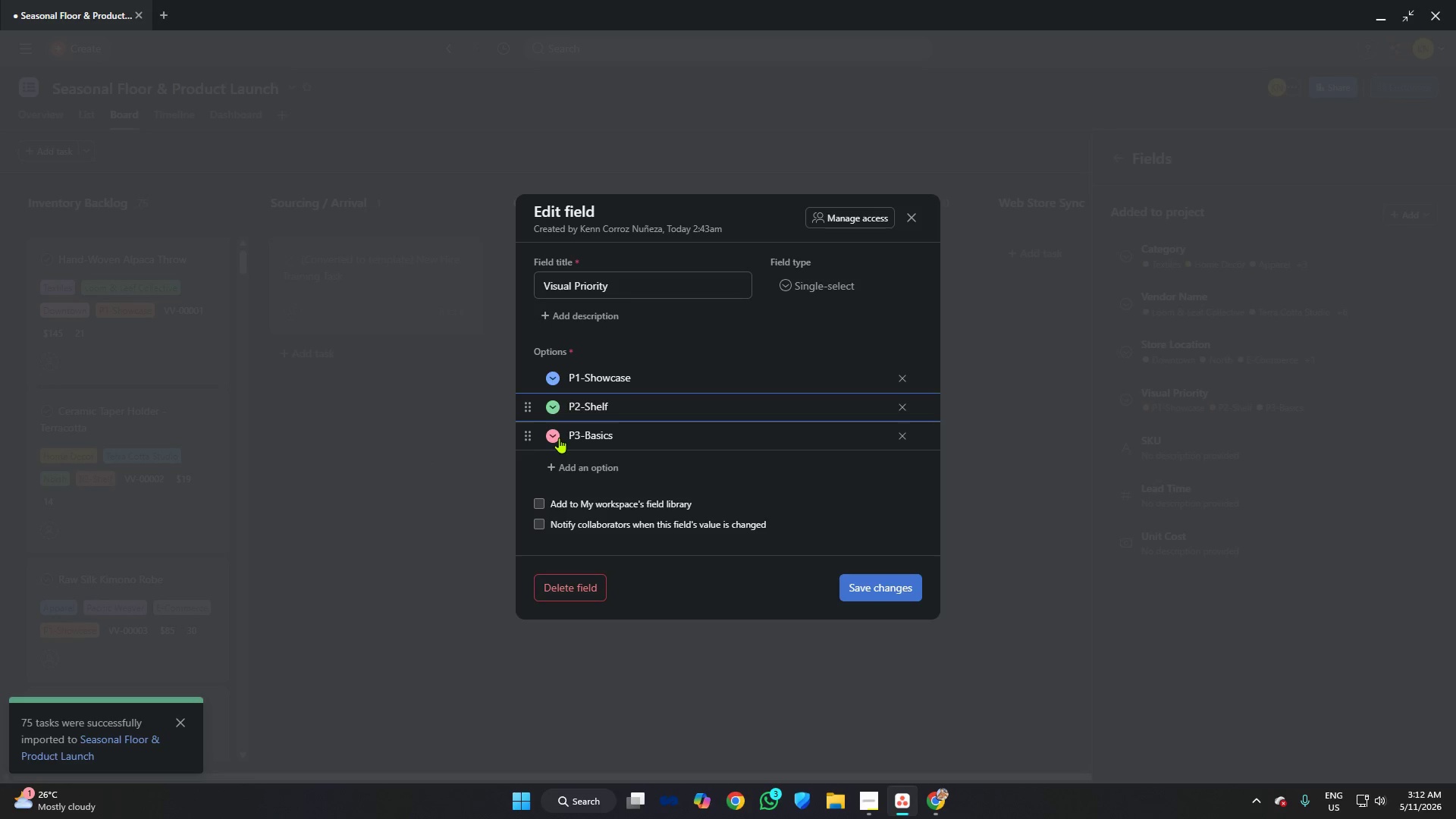 
left_click([560, 436])
 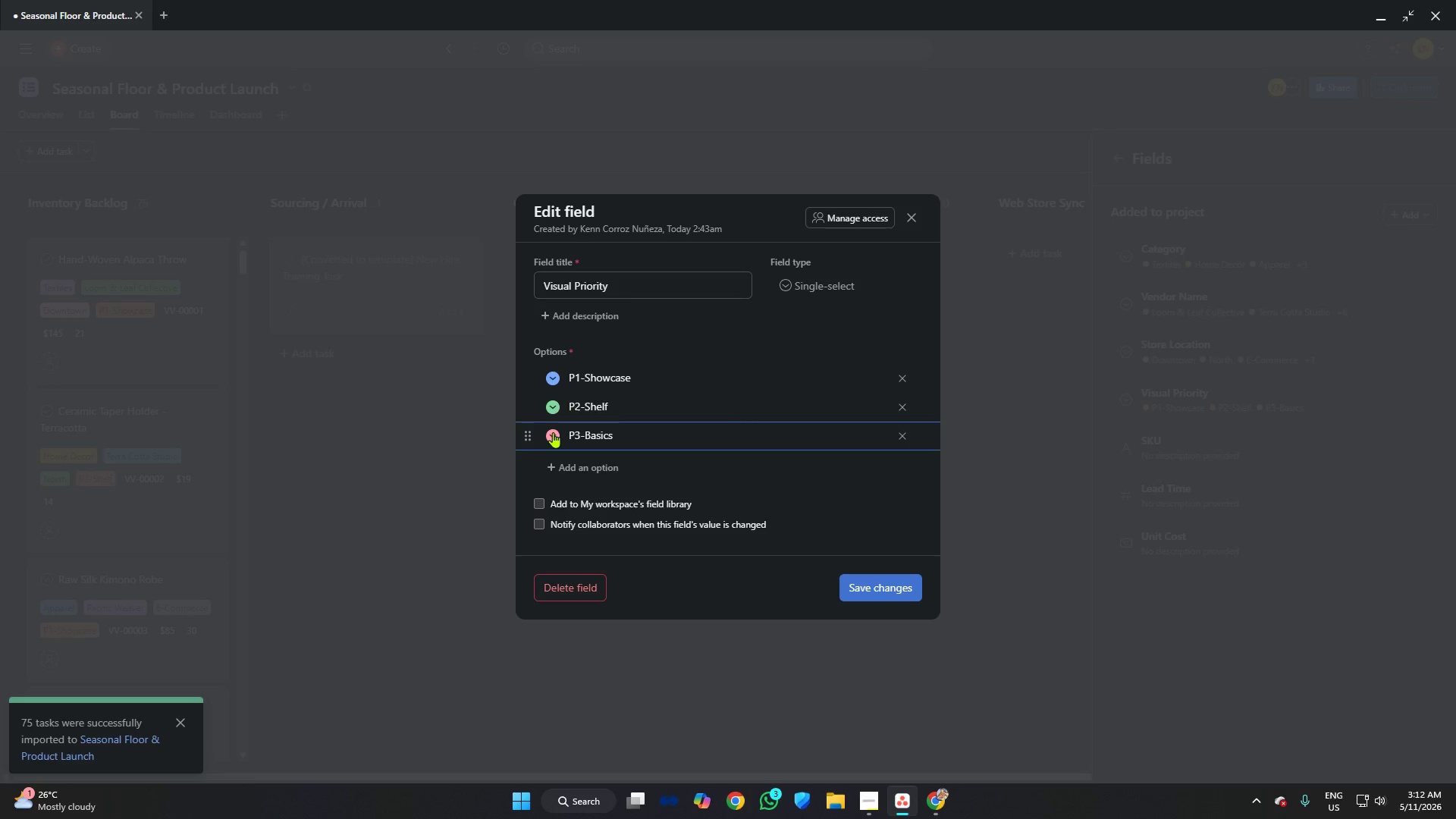 
left_click([553, 432])
 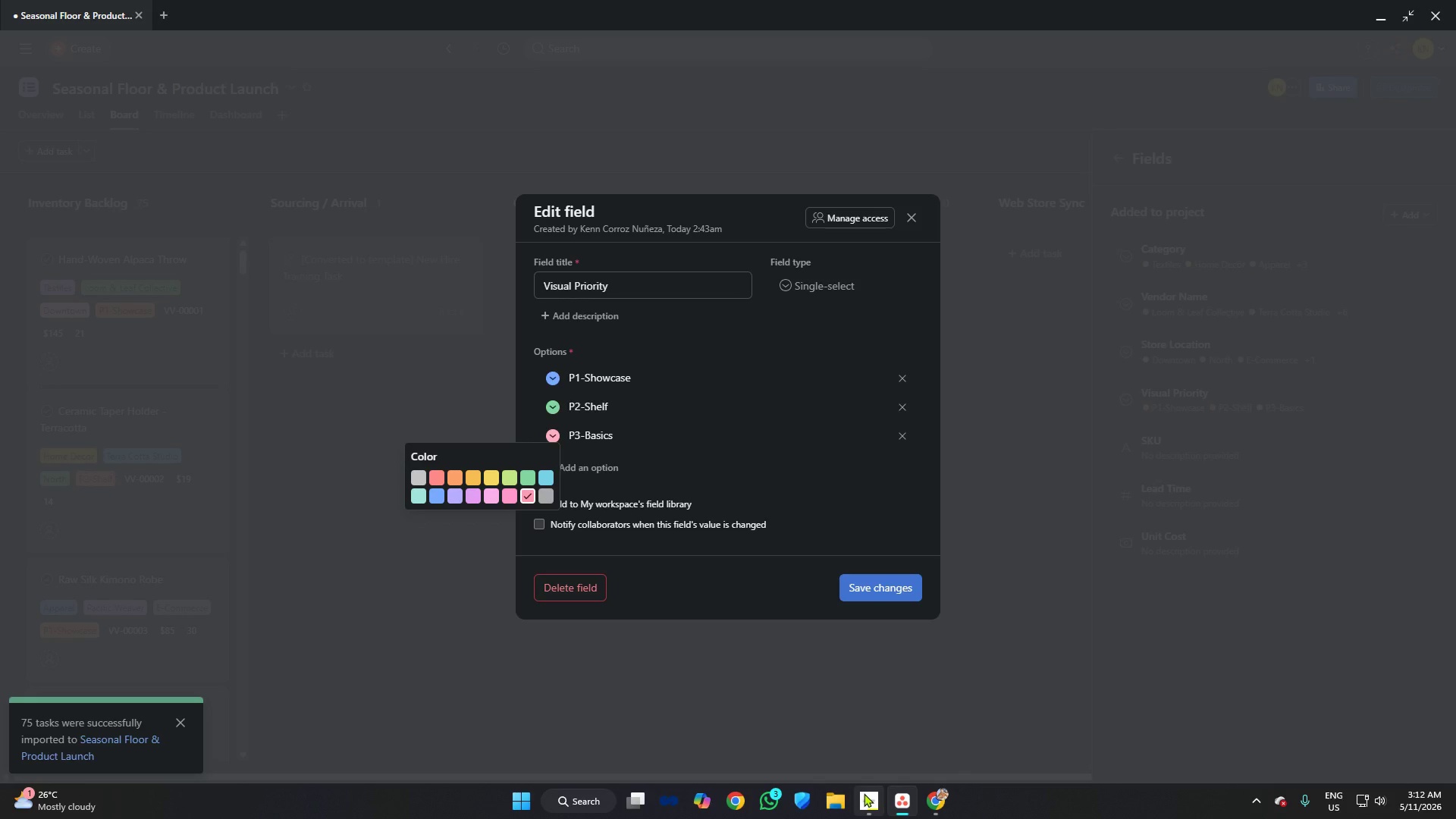 
left_click([872, 750])